 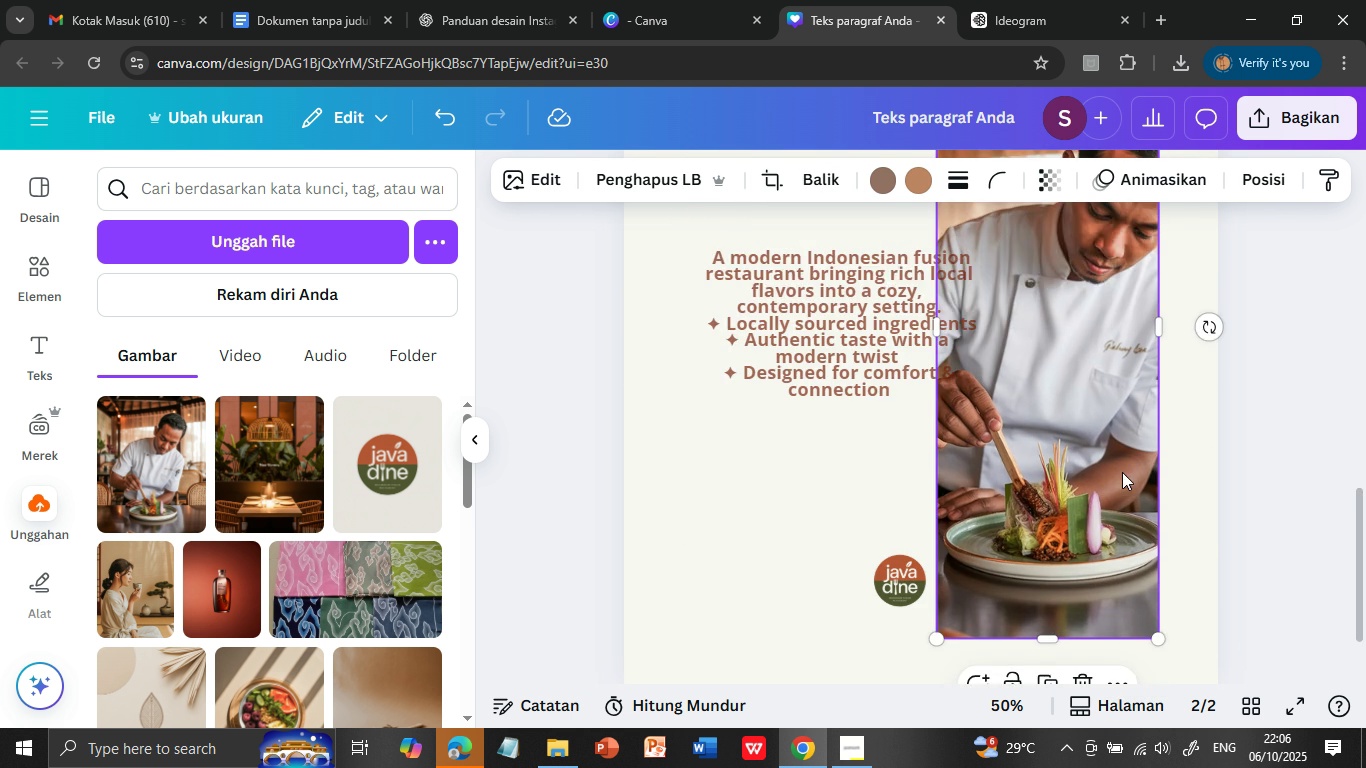 
scroll: coordinate [1115, 440], scroll_direction: up, amount: 1.0
 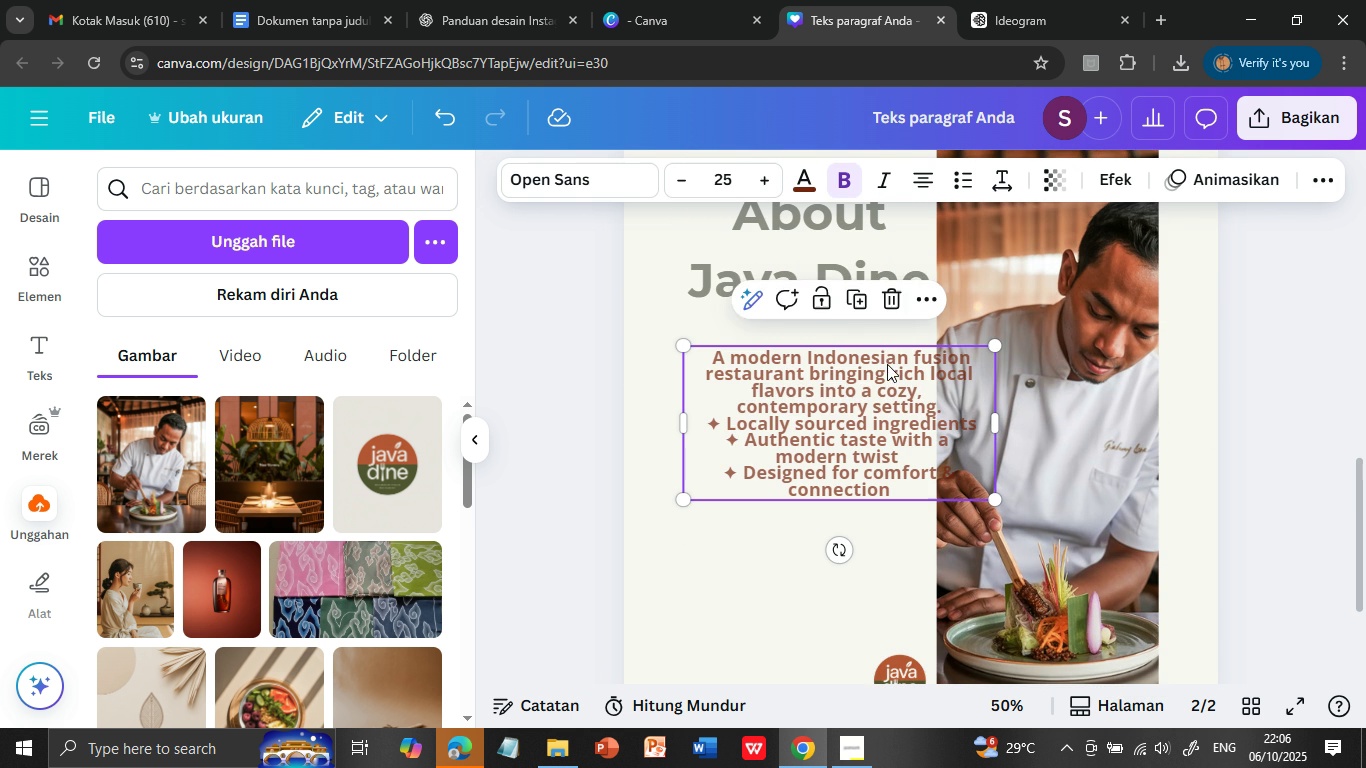 
left_click([885, 366])
 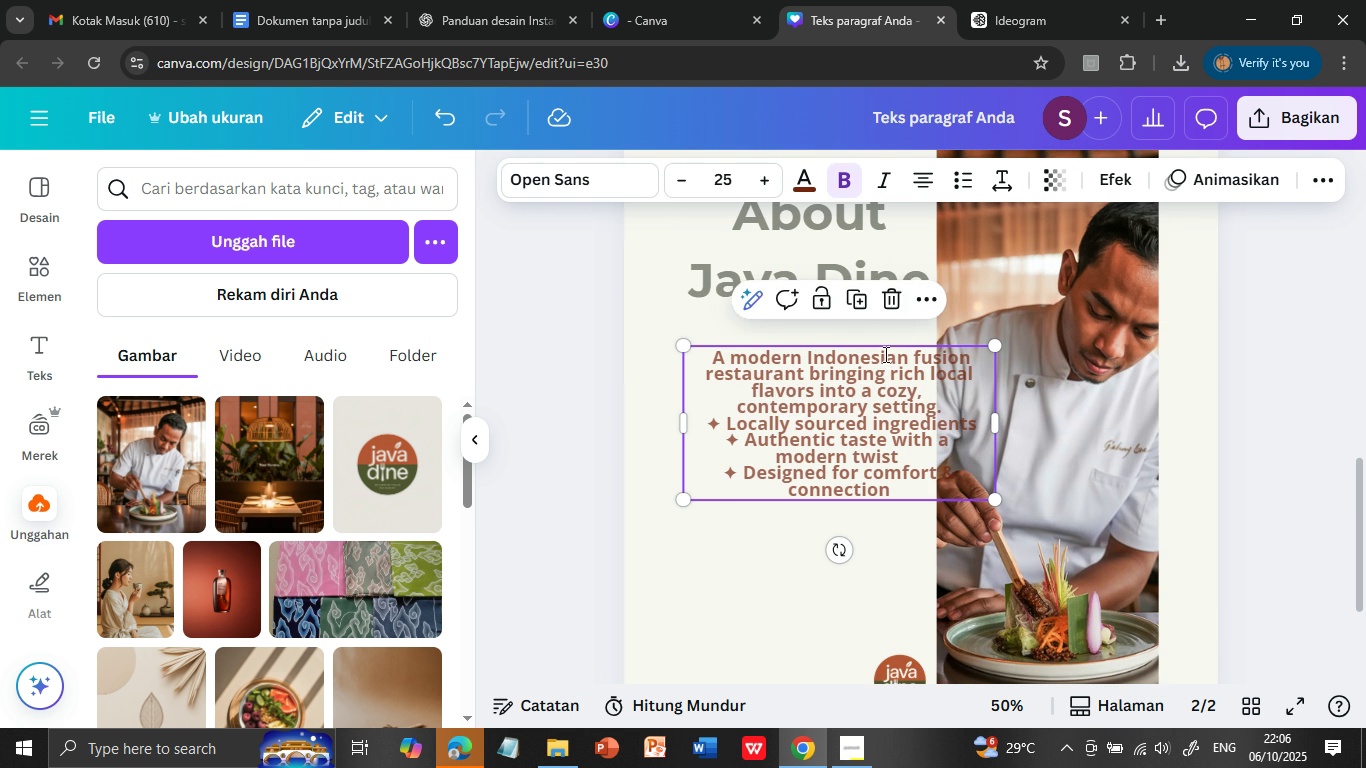 
left_click([884, 354])
 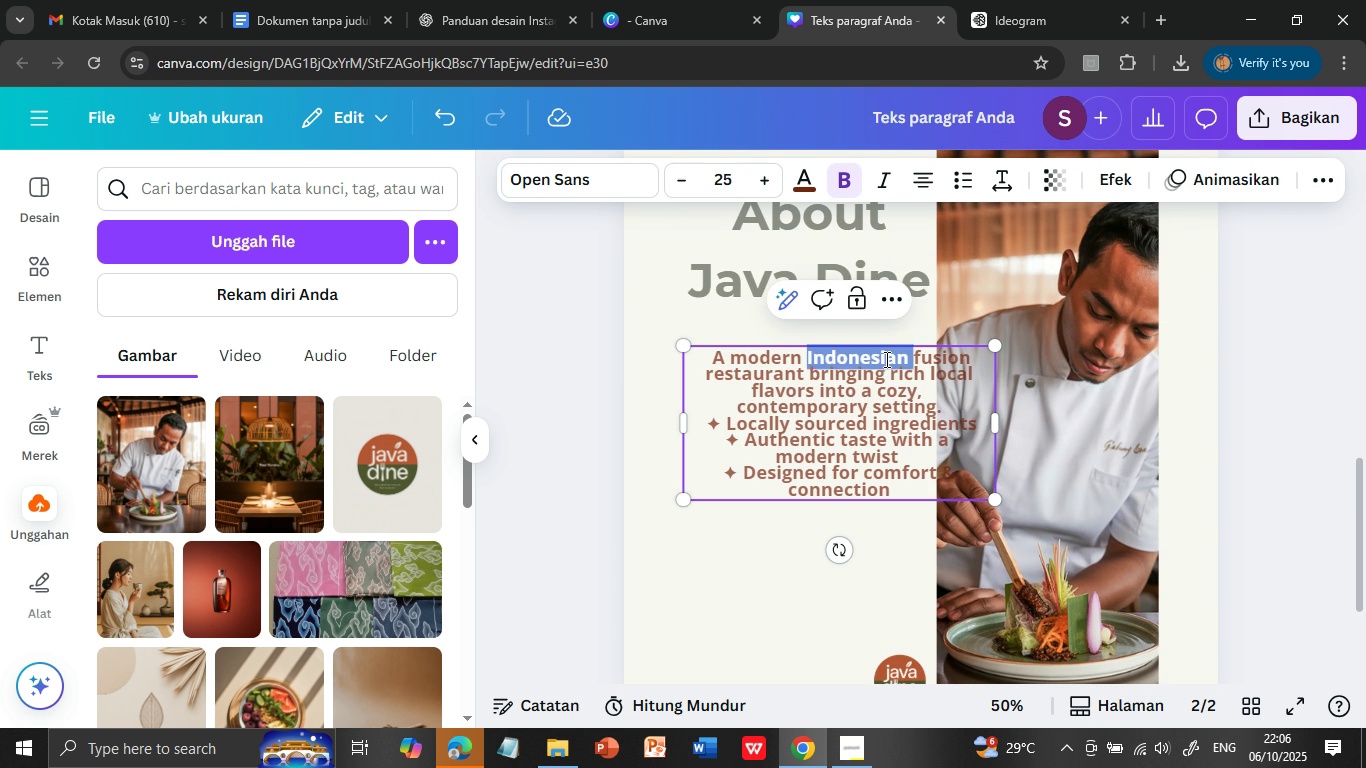 
double_click([885, 359])
 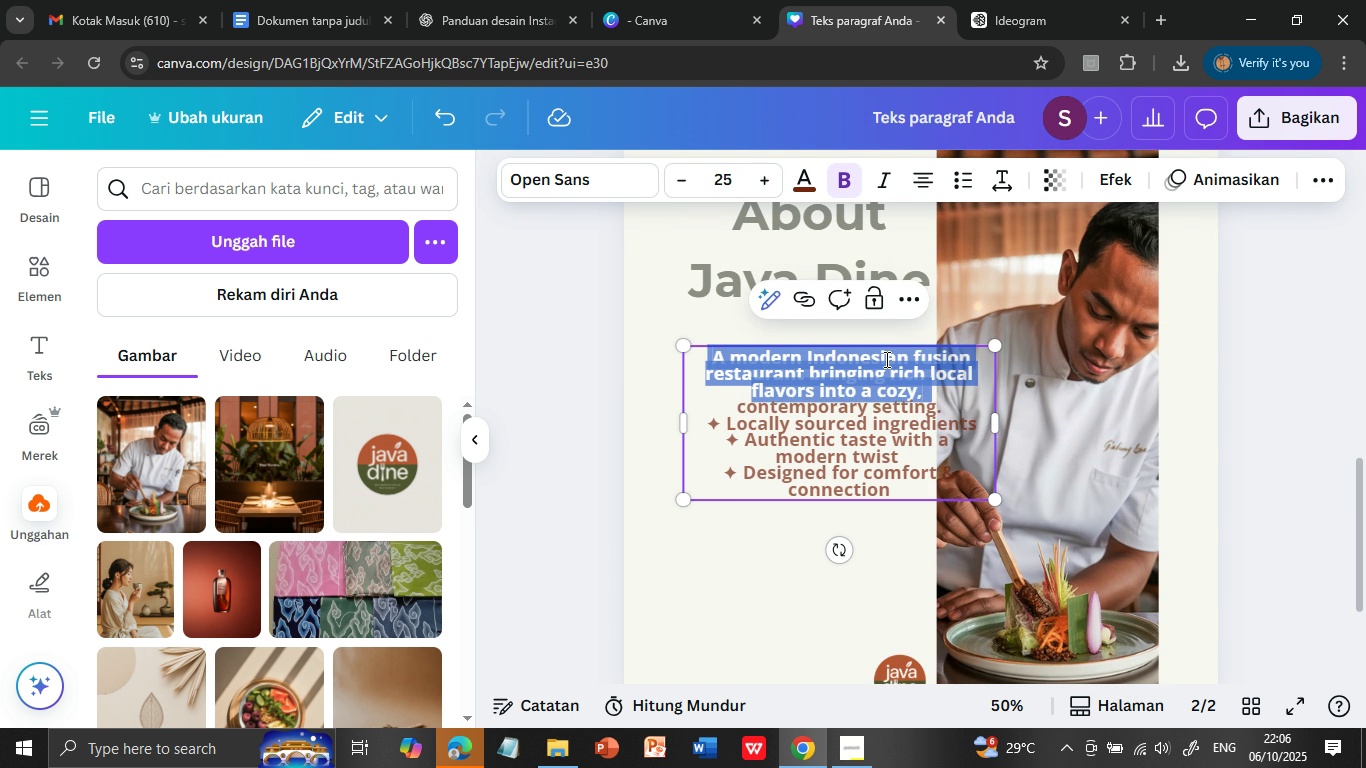 
triple_click([885, 359])